 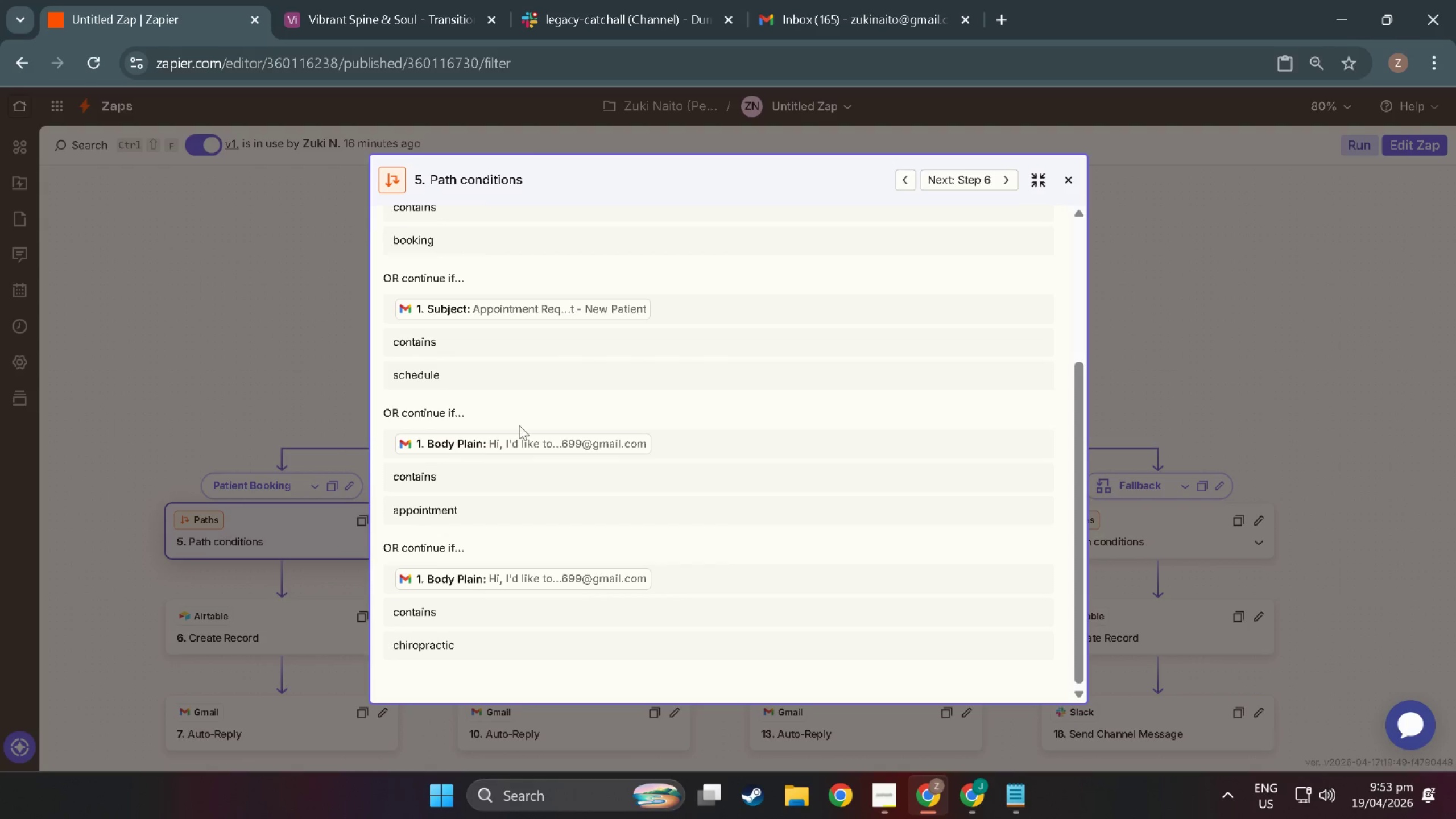 
left_click([1070, 182])
 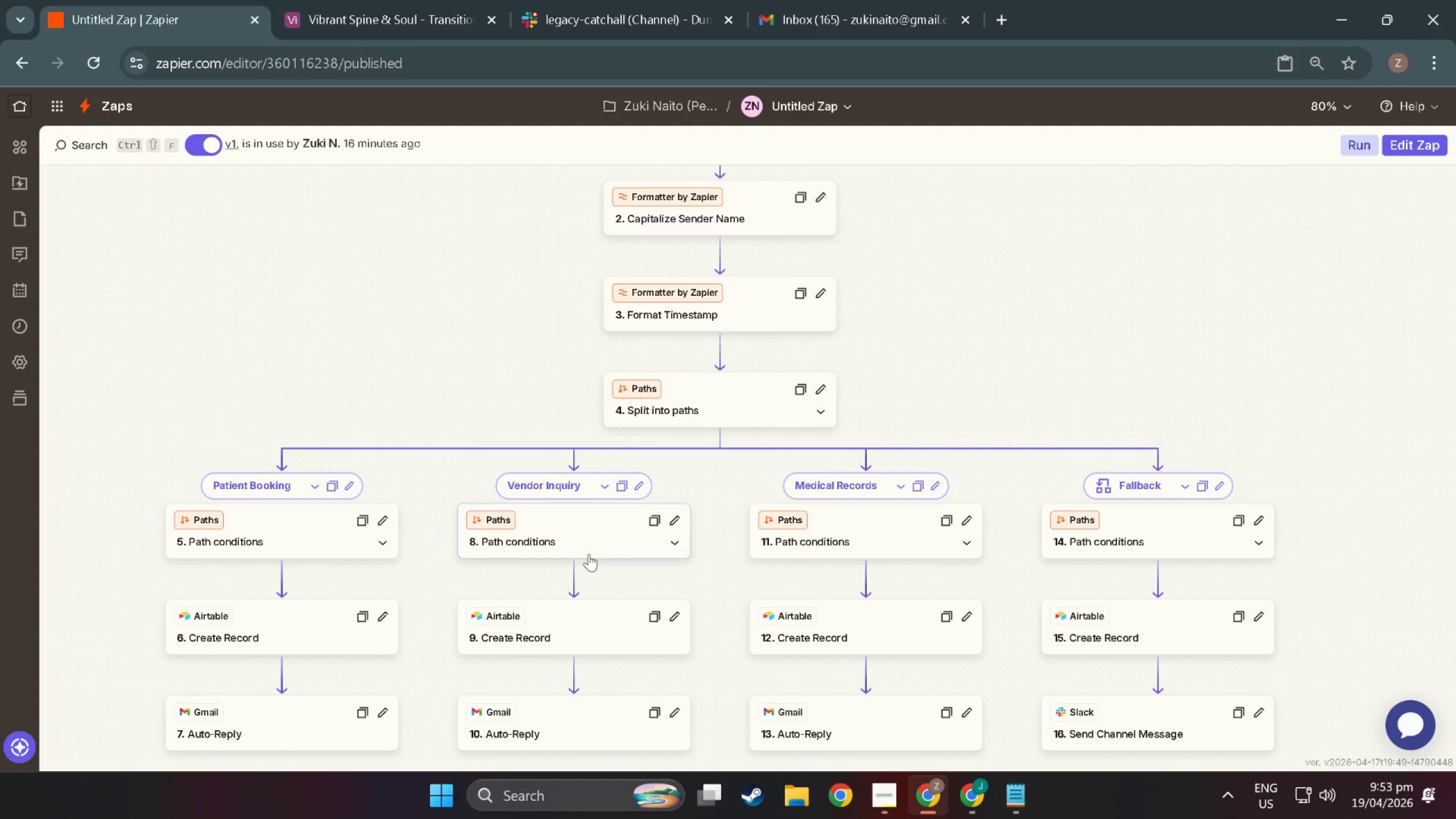 
left_click([557, 520])
 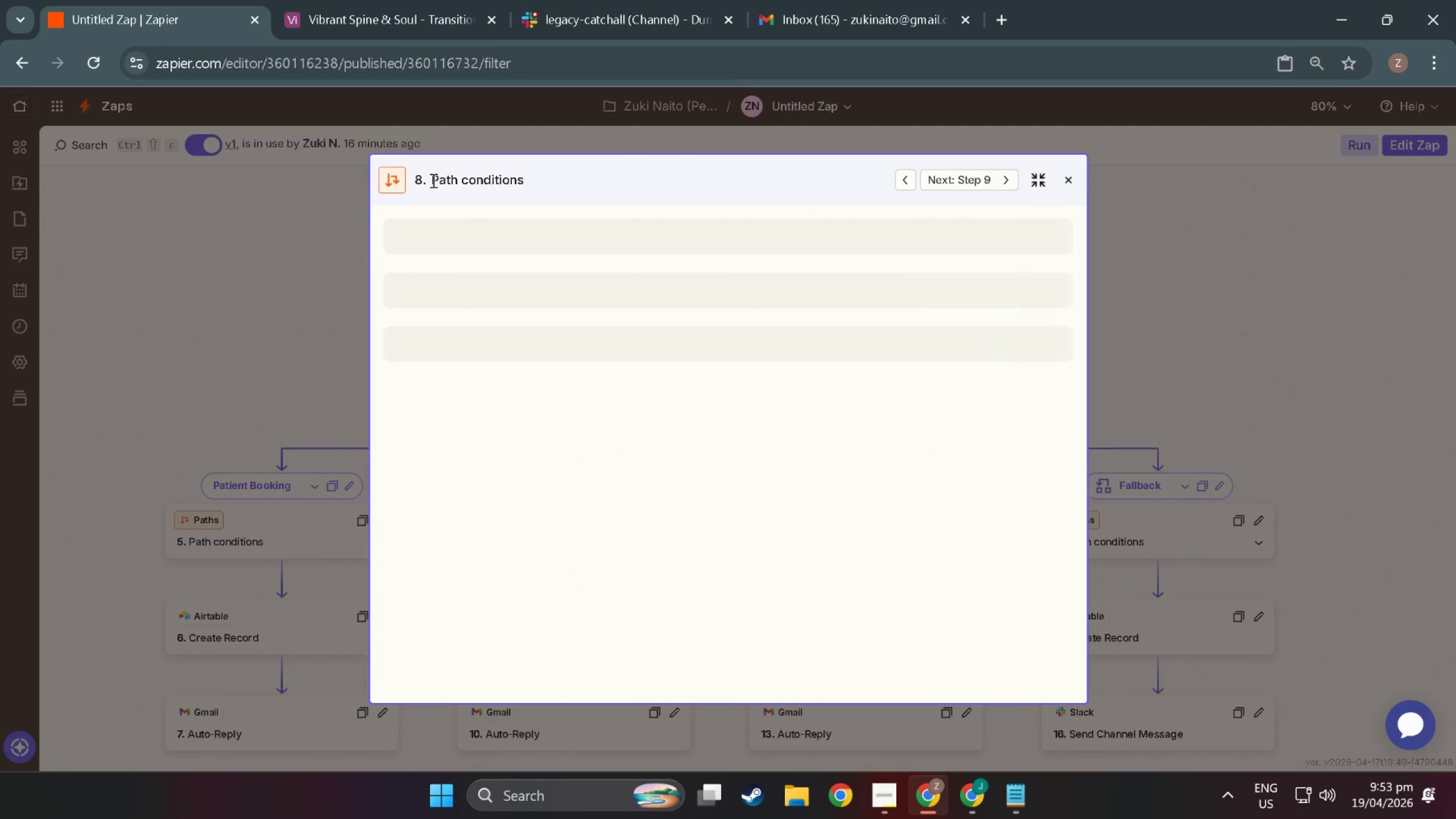 
key(Meta+MetaLeft)
 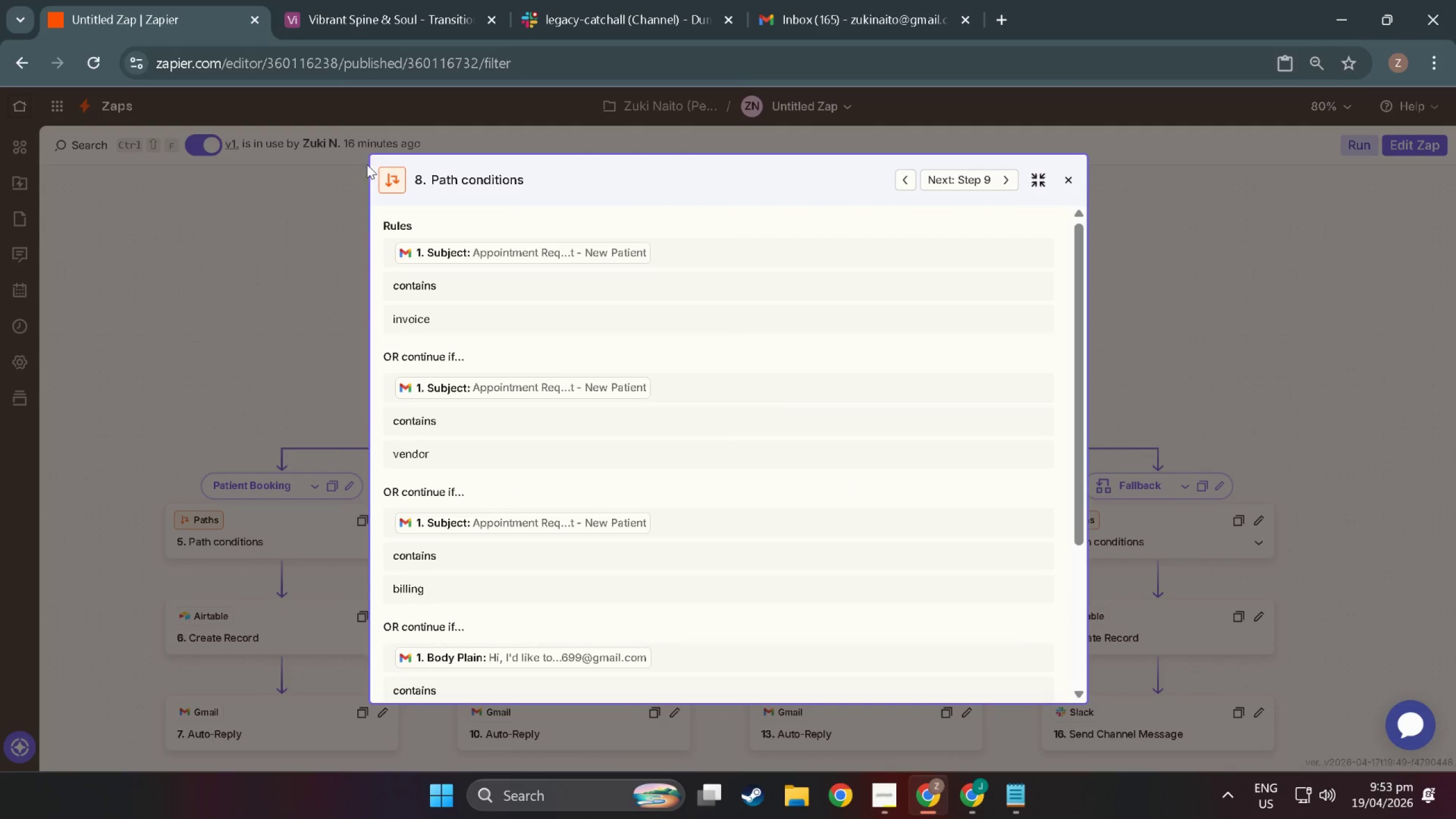 
key(Meta+Shift+ShiftLeft)
 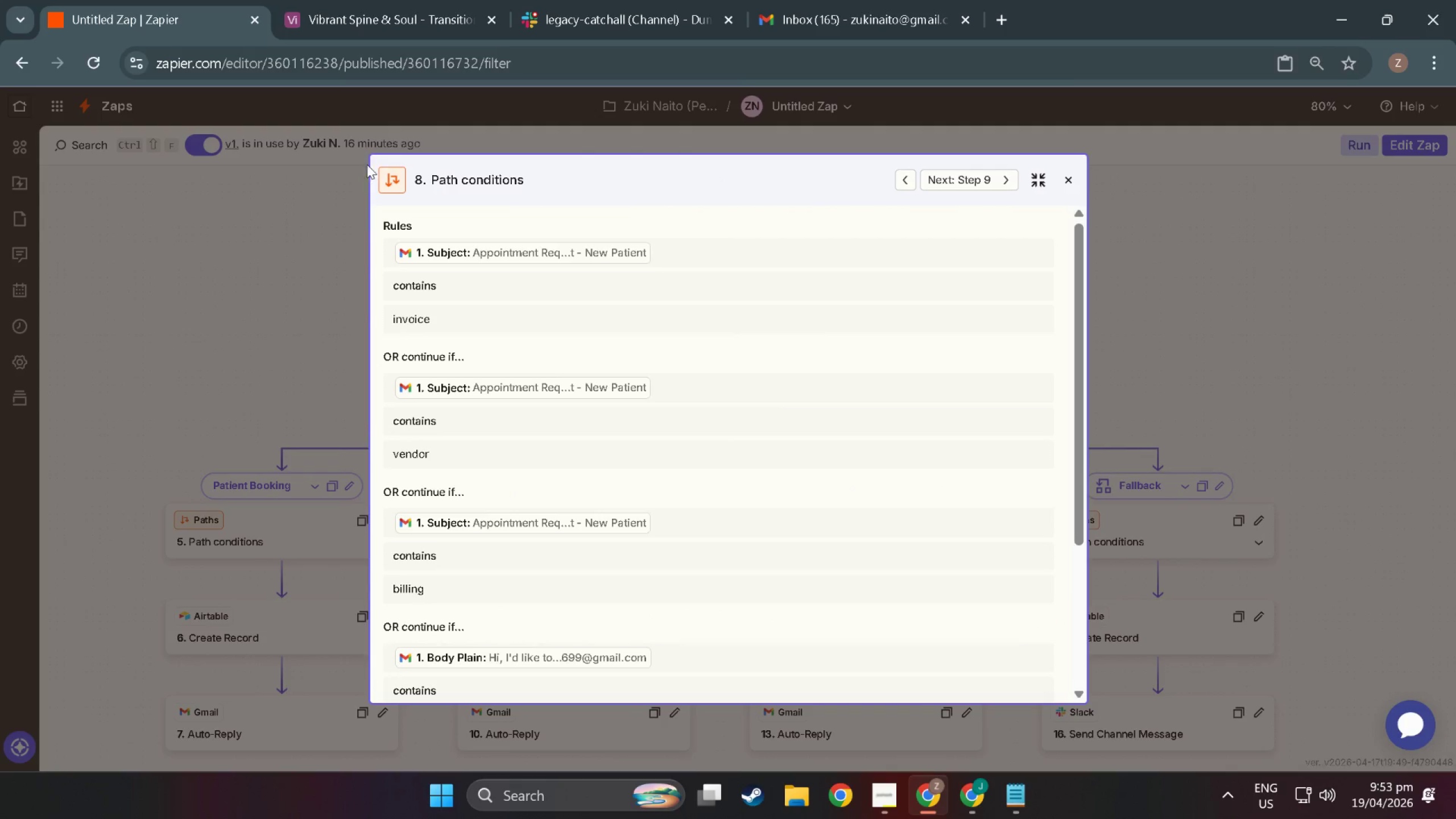 
key(Meta+Shift+S)
 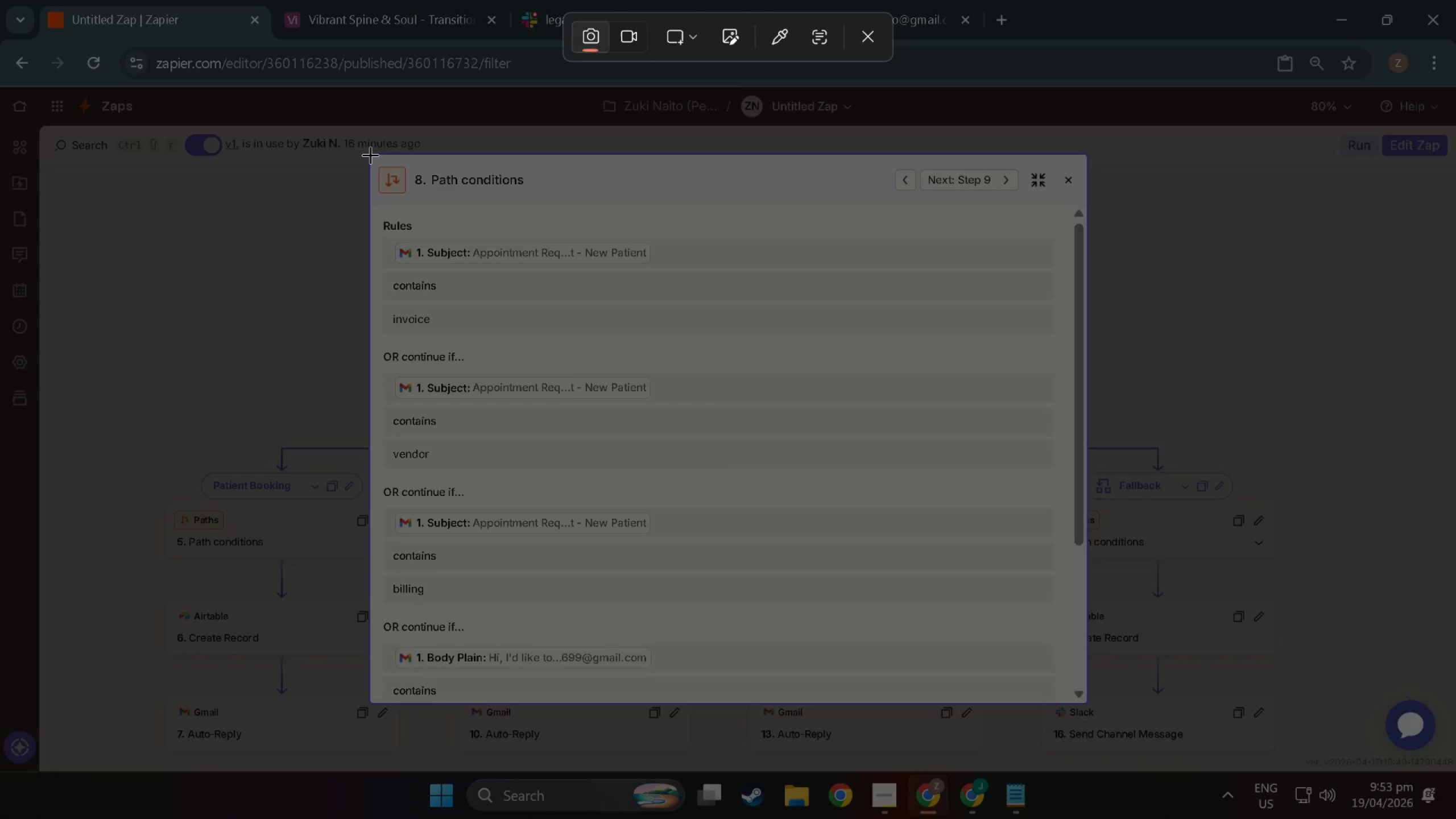 
left_click_drag(start_coordinate=[370, 155], to_coordinate=[1087, 701])
 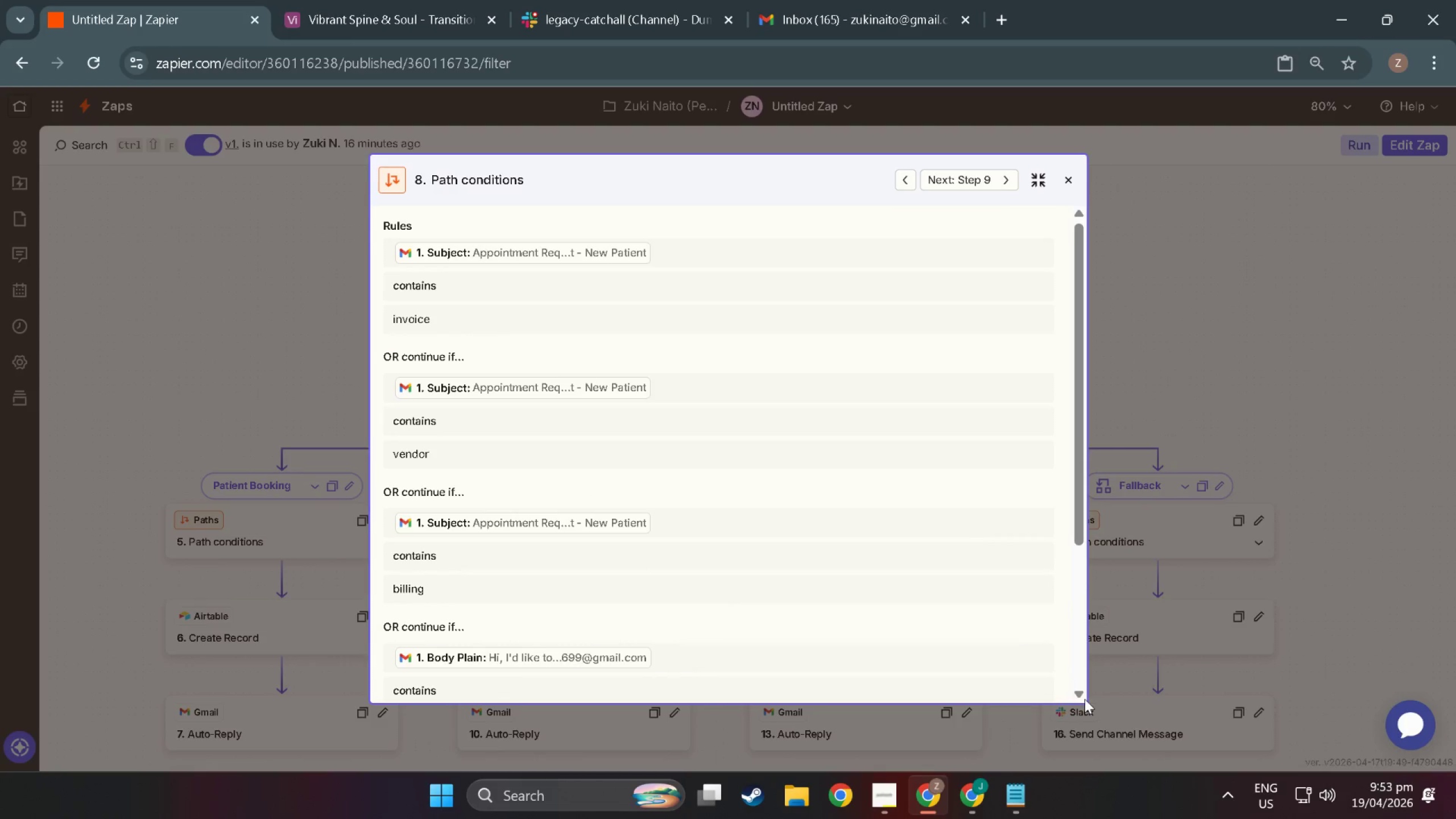 
key(Alt+Tab)